 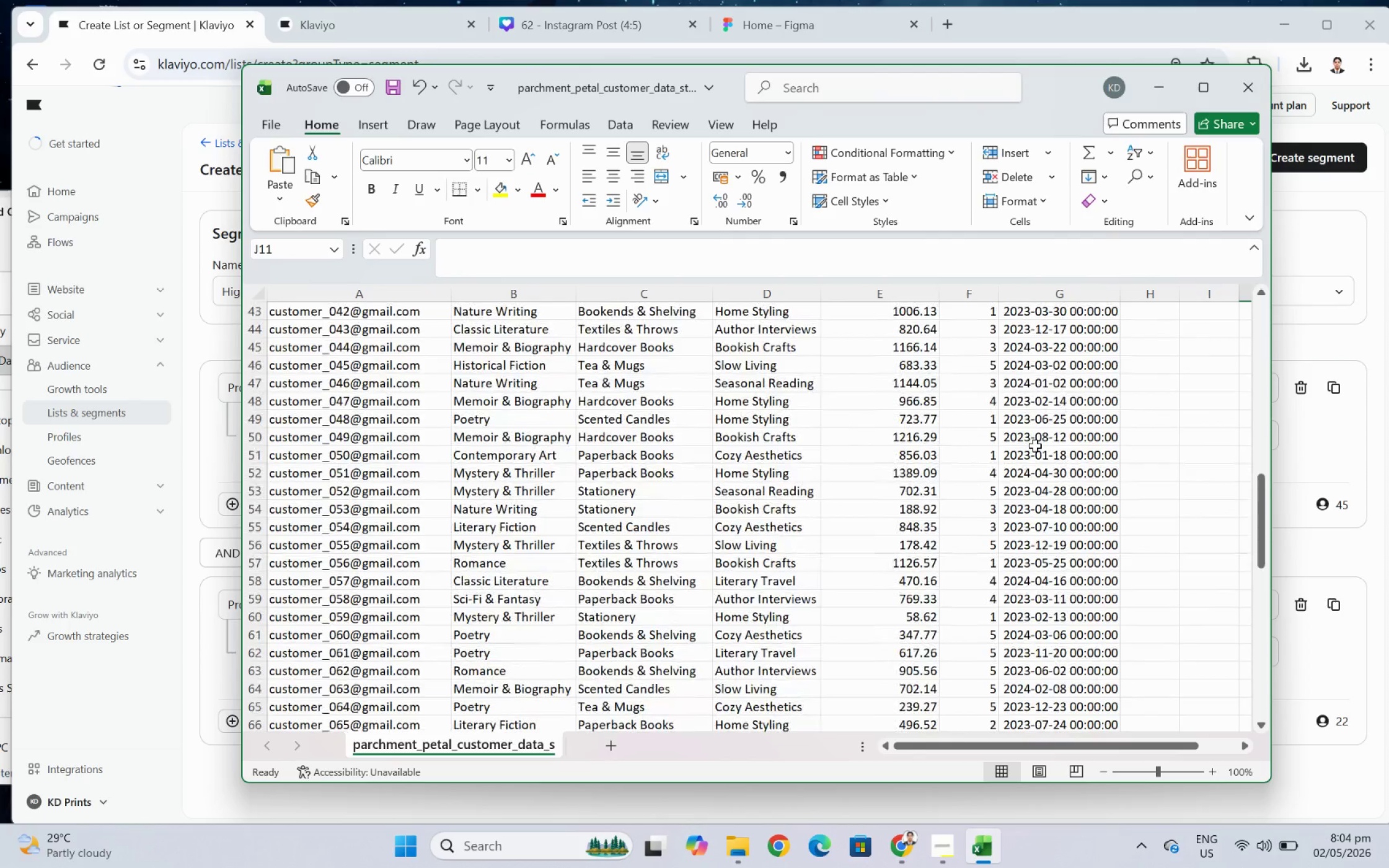 
scroll: coordinate [1050, 486], scroll_direction: down, amount: 8.0
 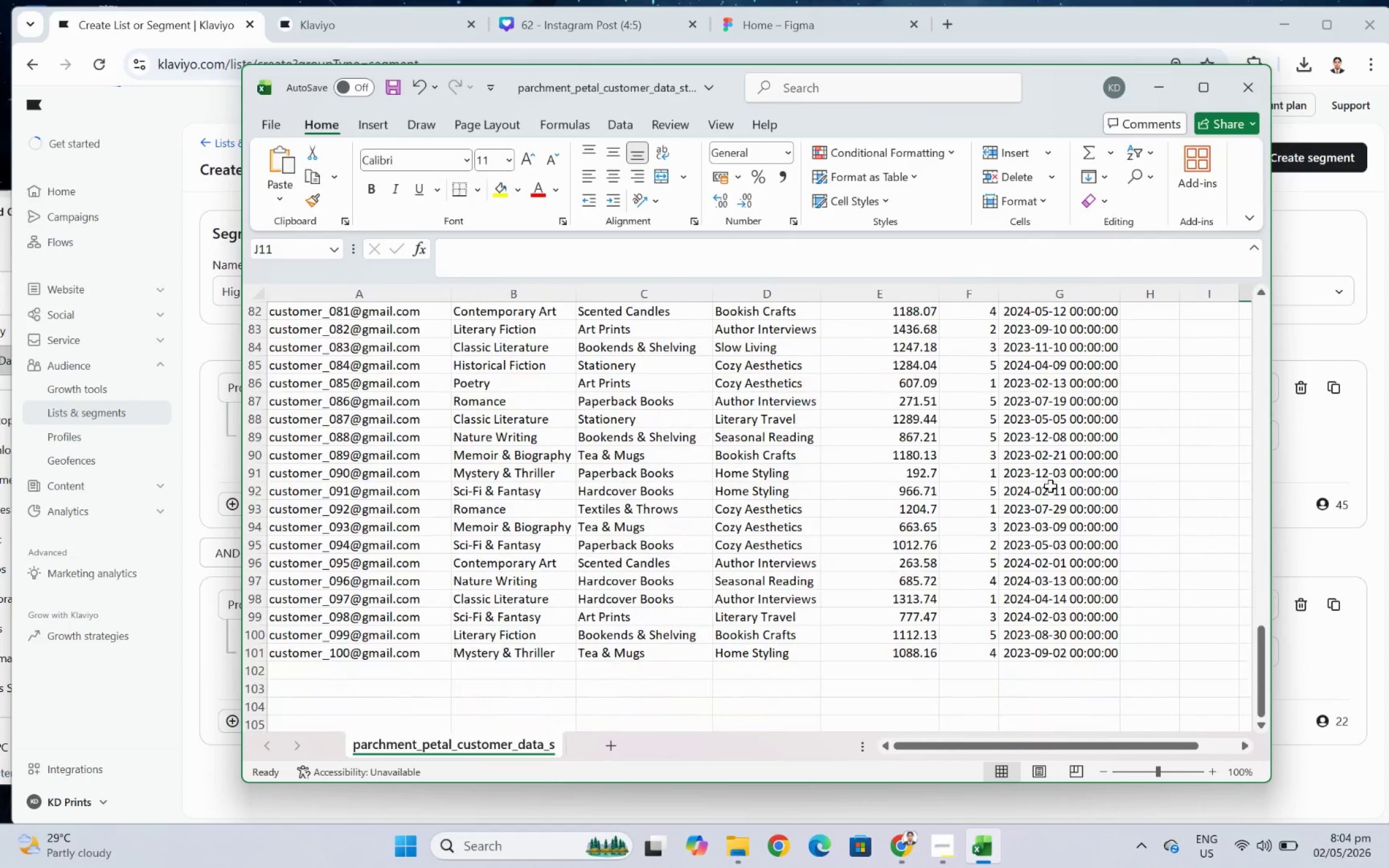 
scroll: coordinate [1050, 482], scroll_direction: up, amount: 33.0
 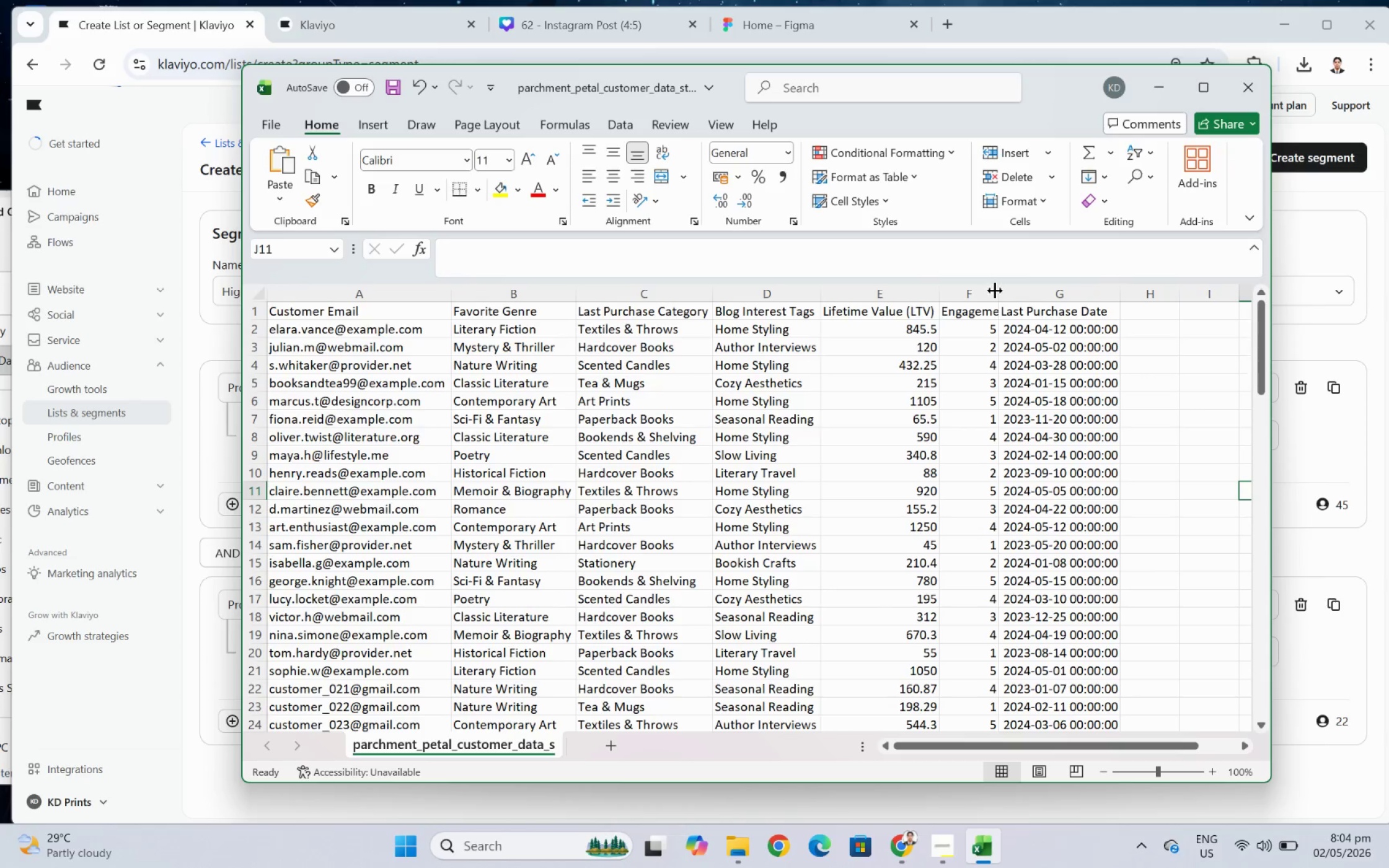 
double_click([997, 289])
 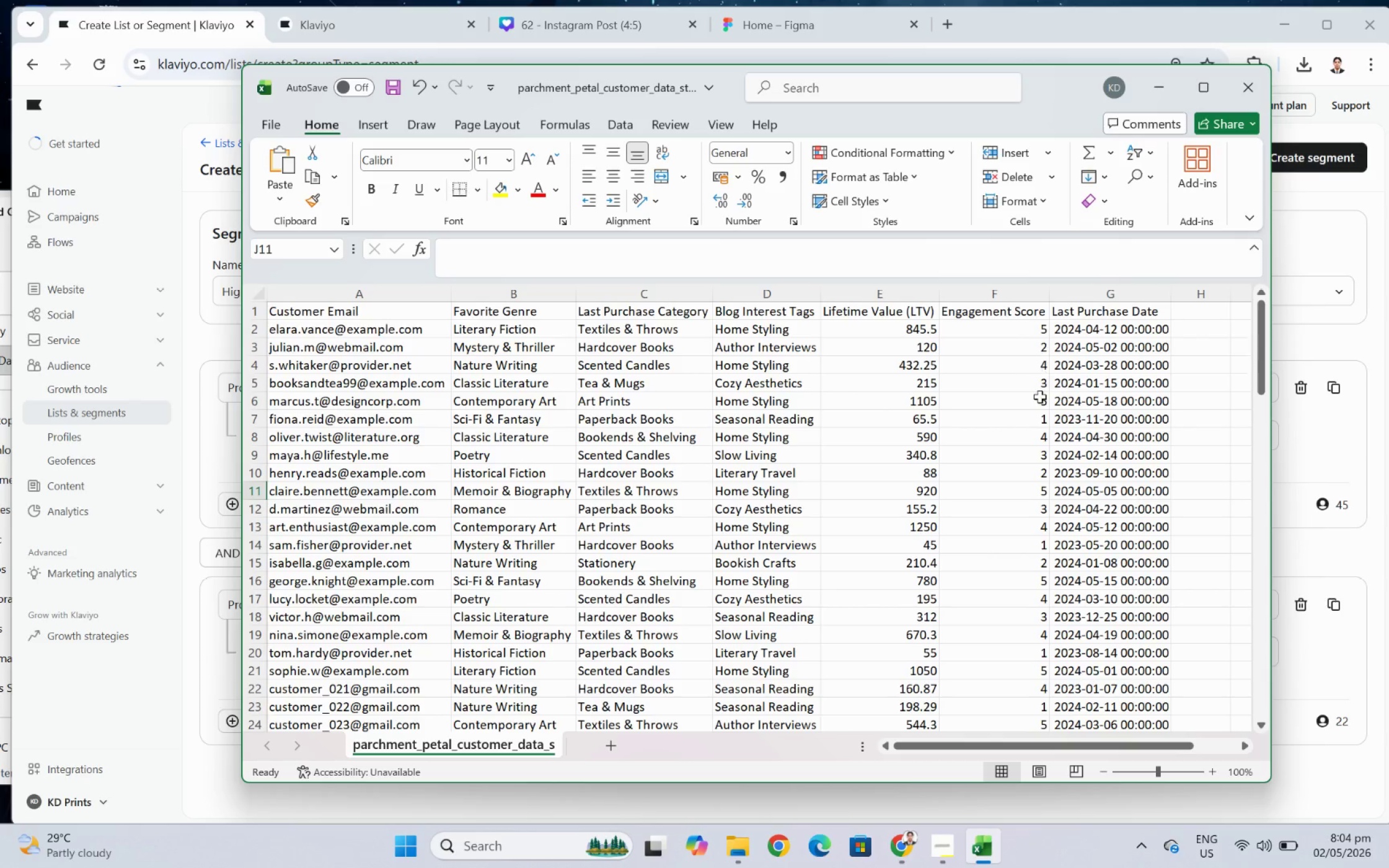 
scroll: coordinate [1057, 538], scroll_direction: down, amount: 18.0
 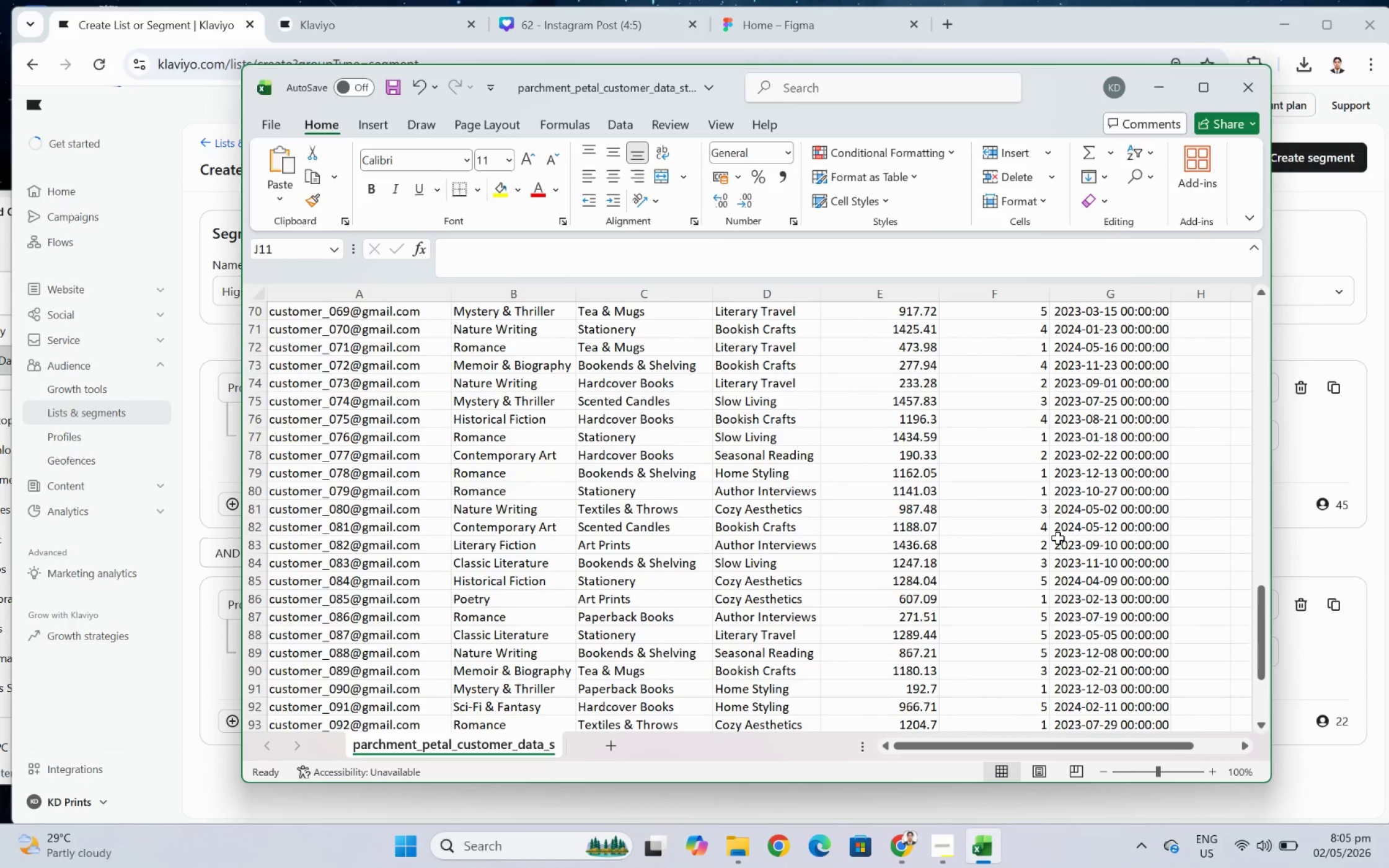 
scroll: coordinate [1065, 520], scroll_direction: up, amount: 26.0
 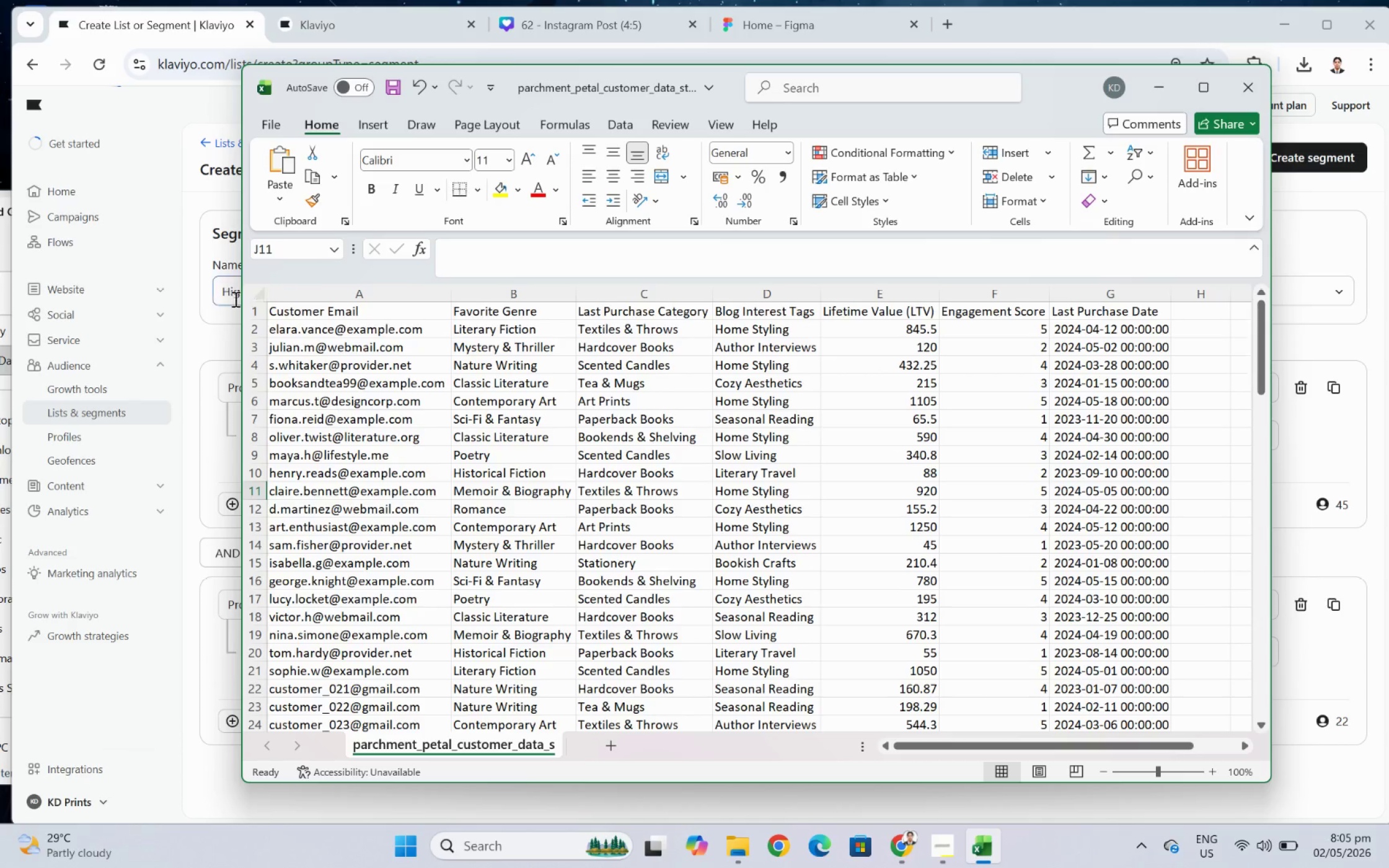 
left_click([258, 310])
 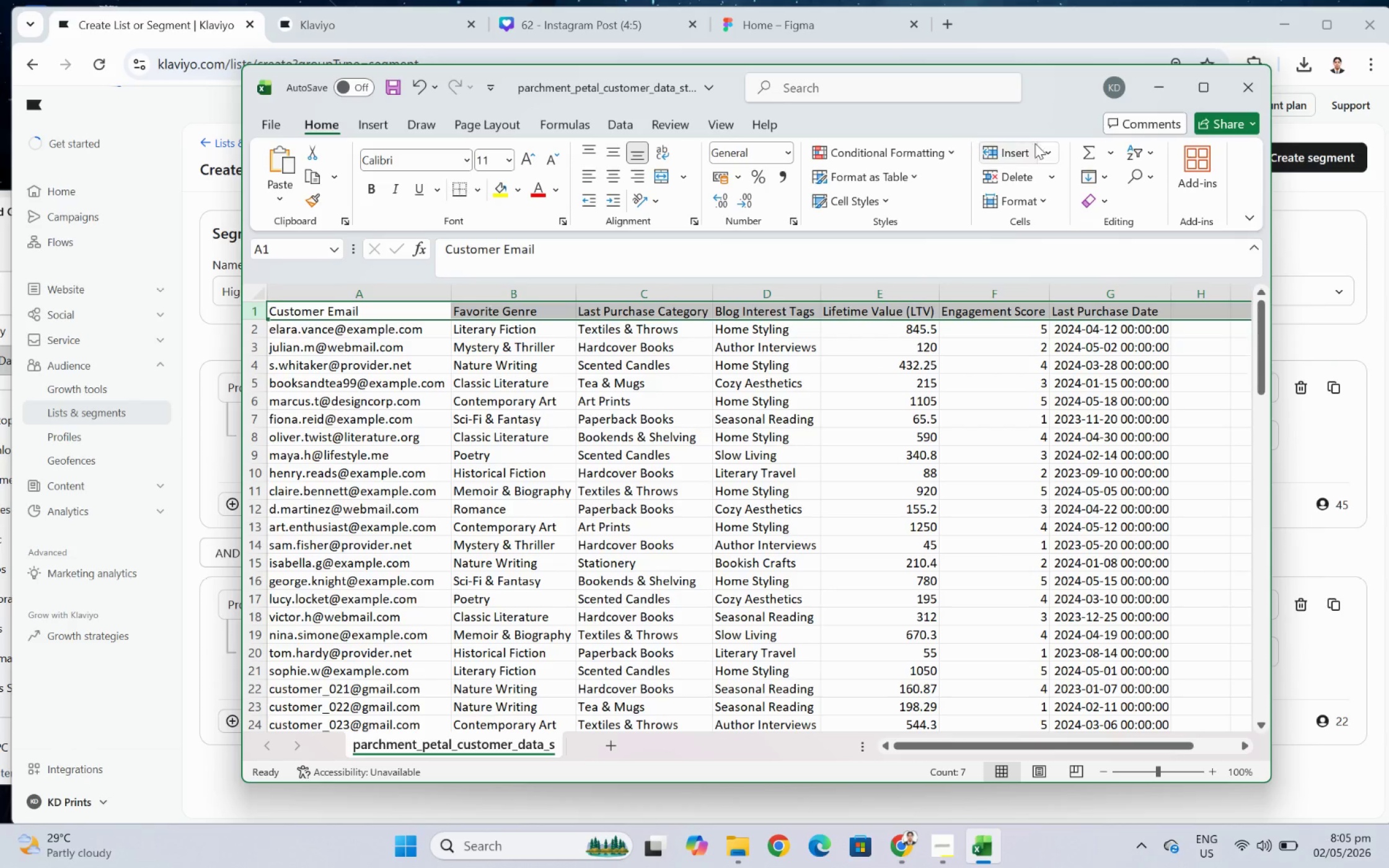 
left_click([1151, 155])
 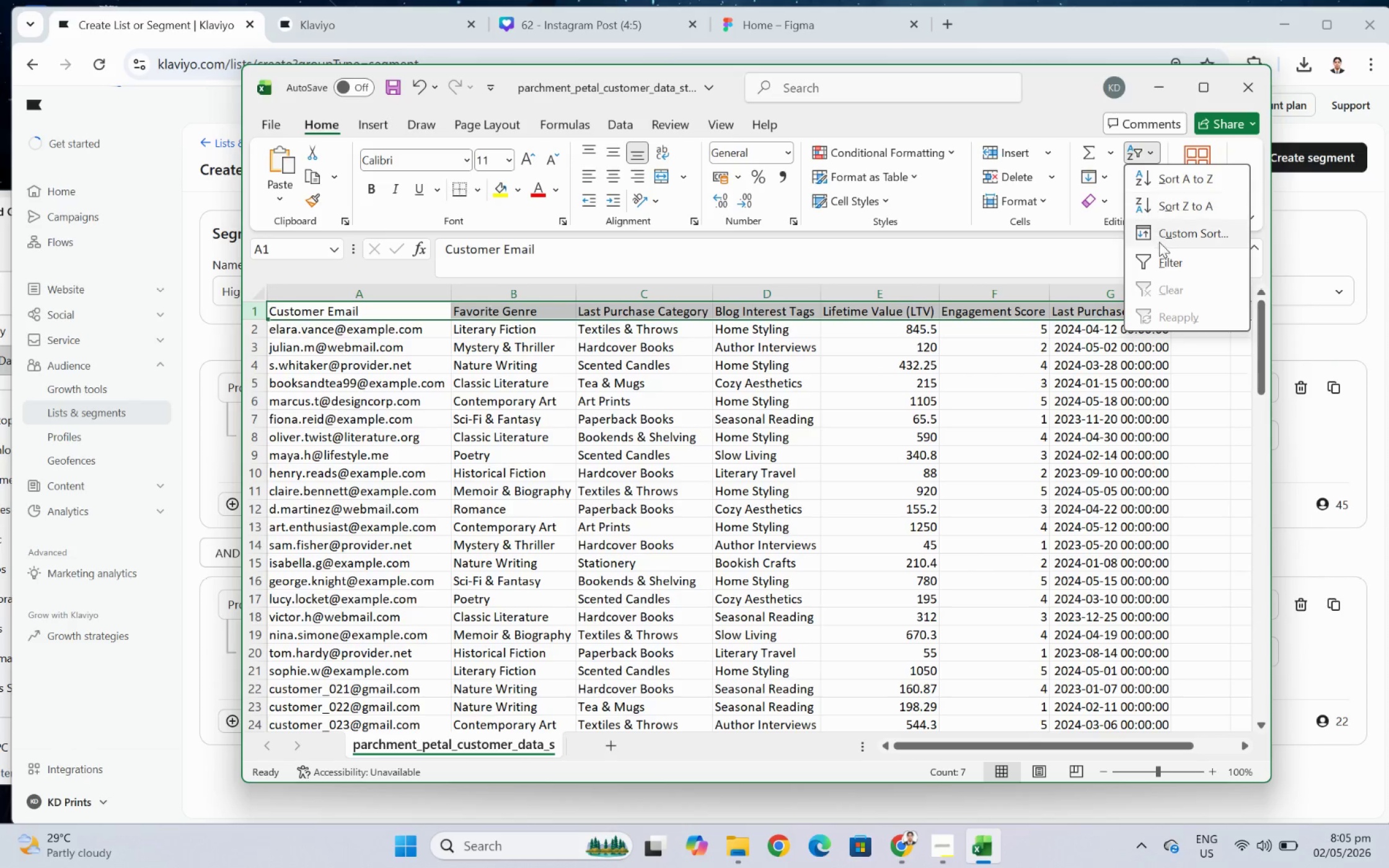 
left_click([1163, 256])
 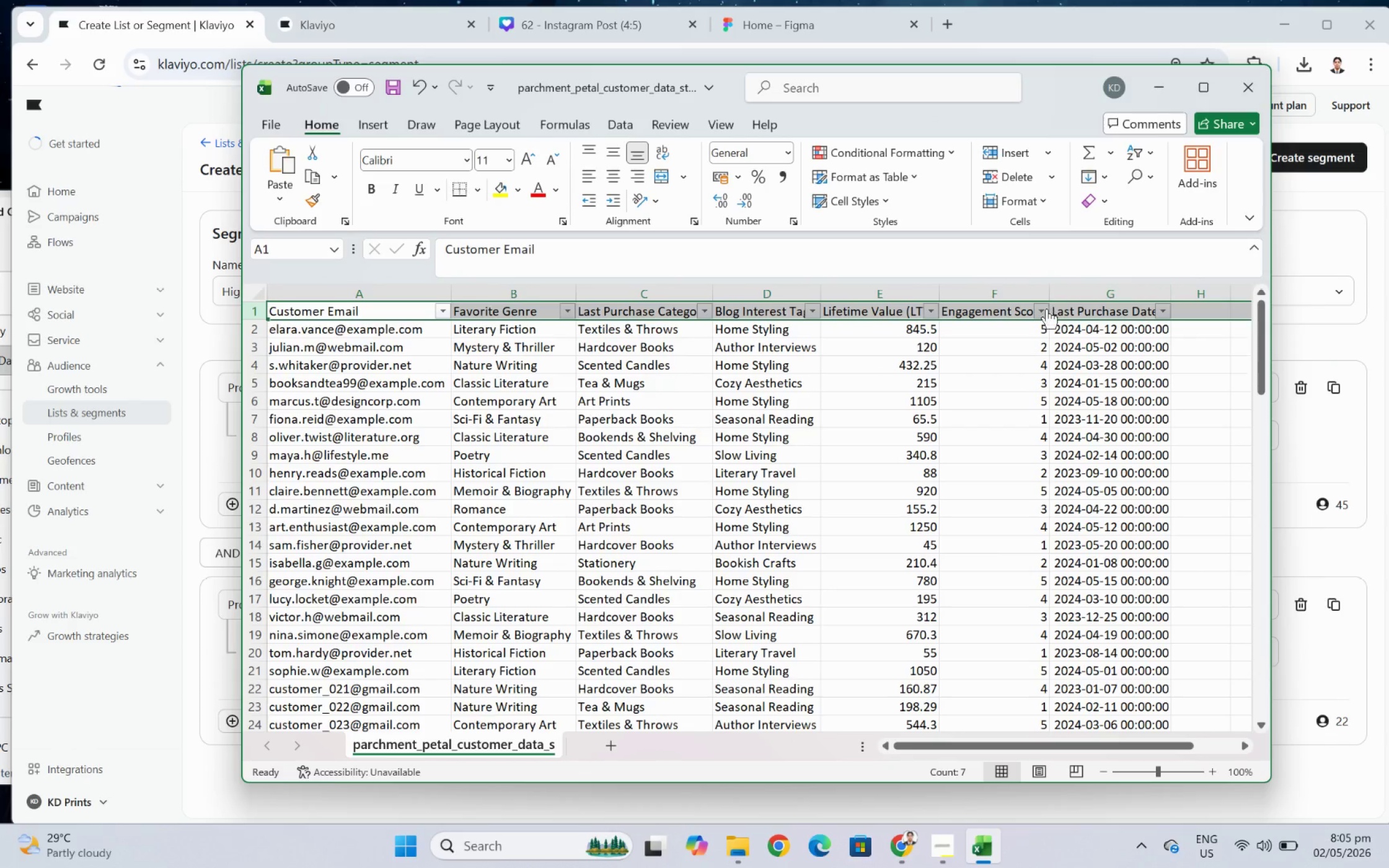 
left_click([1046, 309])
 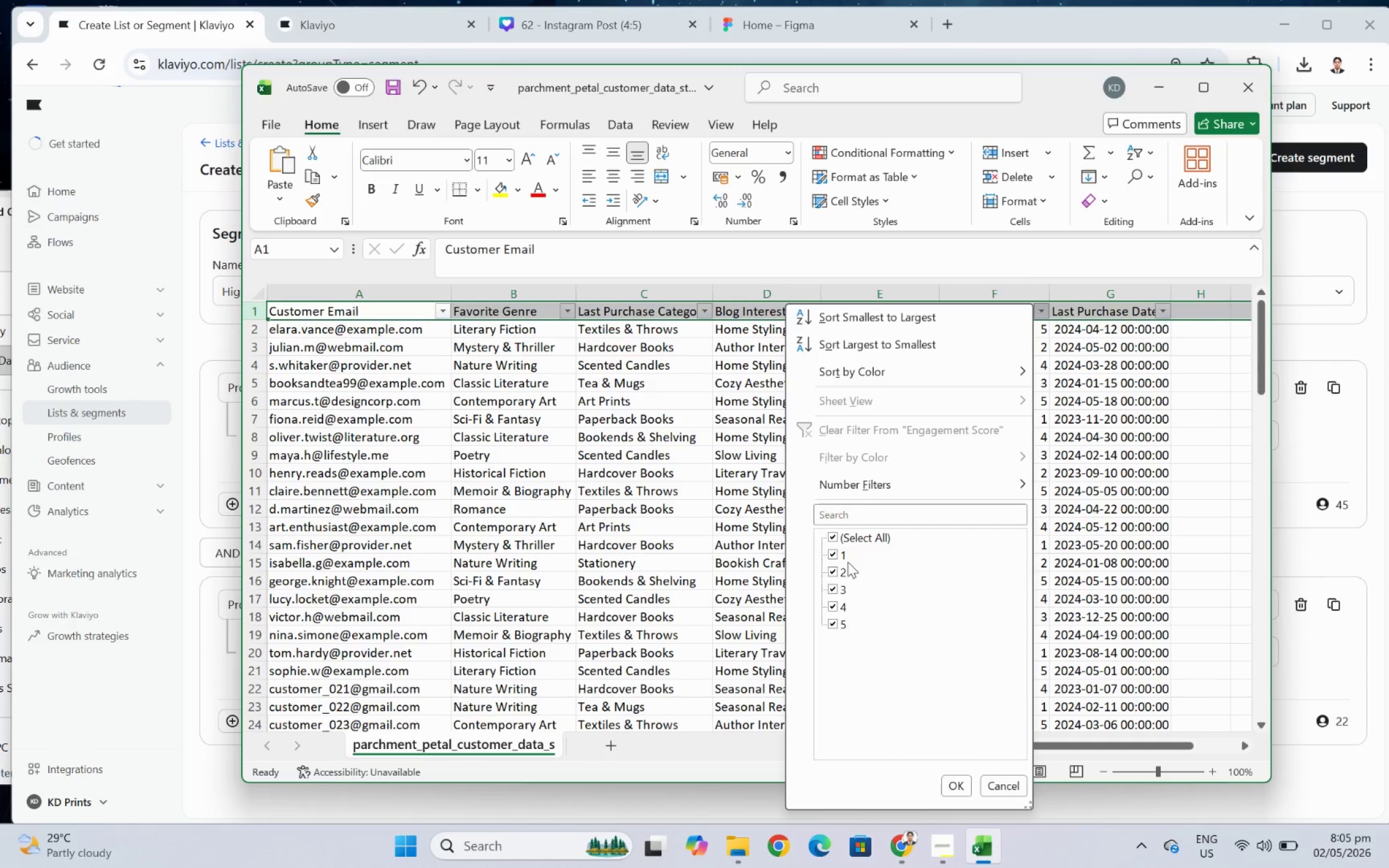 
left_click([853, 538])
 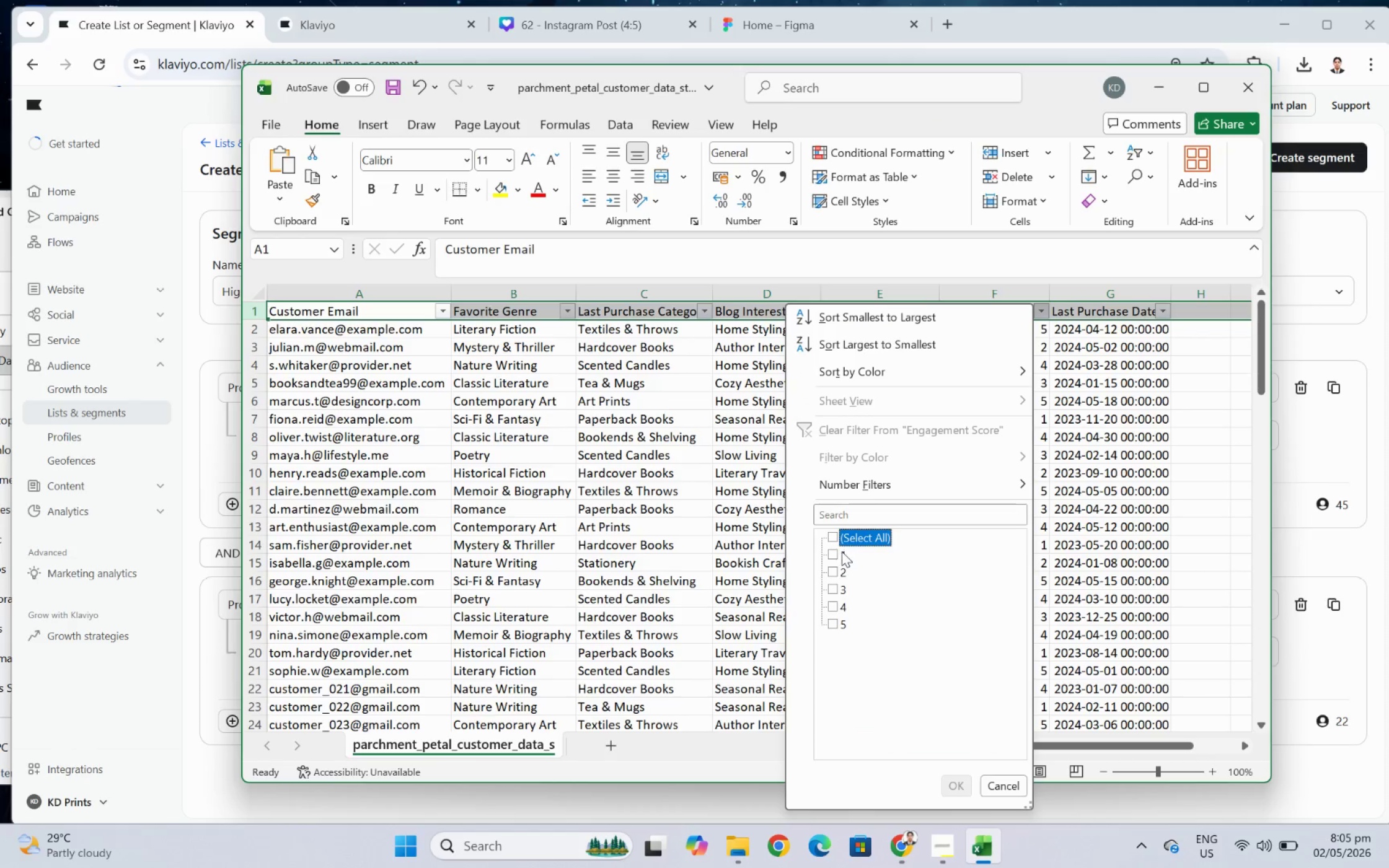 
left_click([839, 551])
 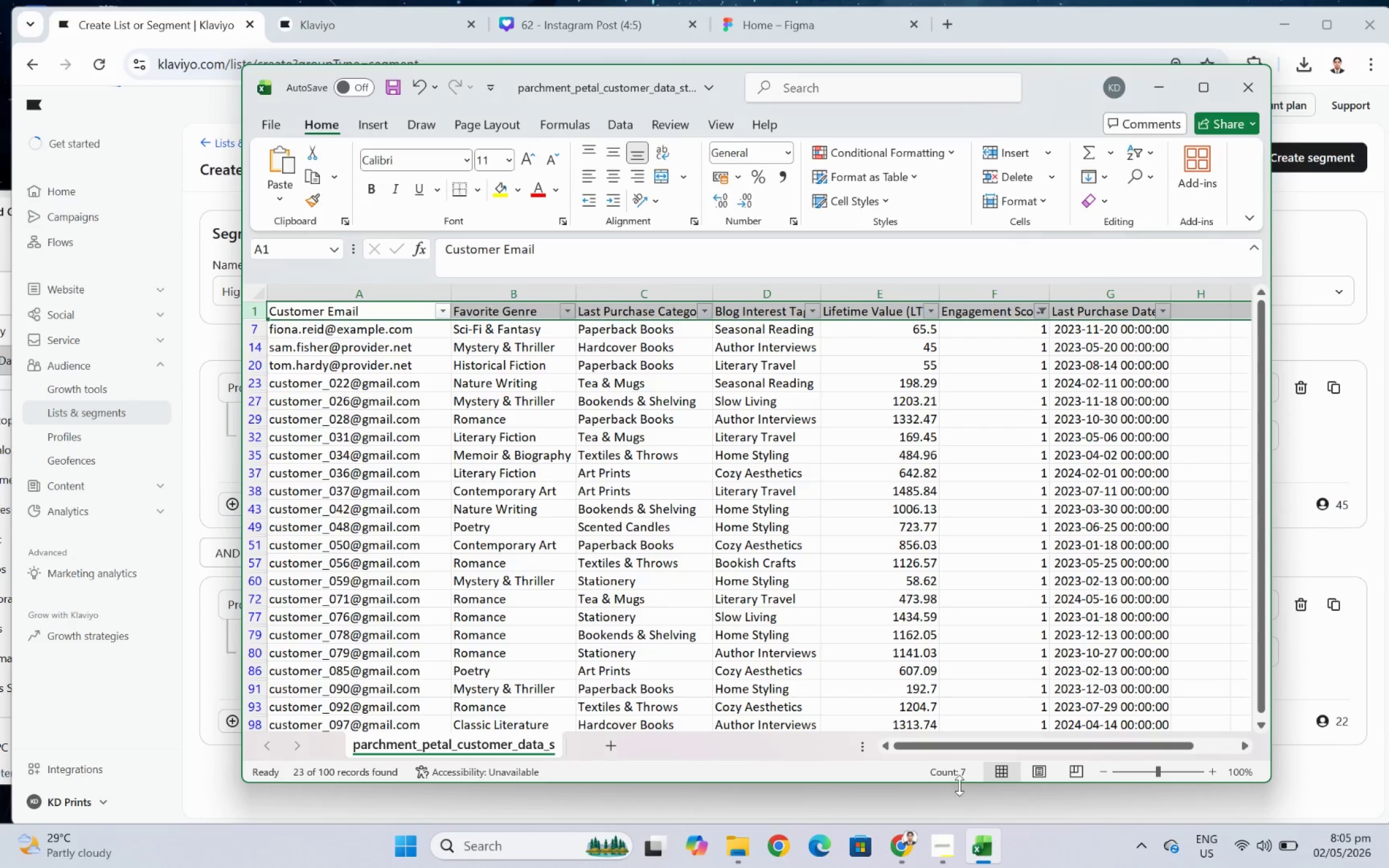 
scroll: coordinate [1041, 514], scroll_direction: down, amount: 6.0
 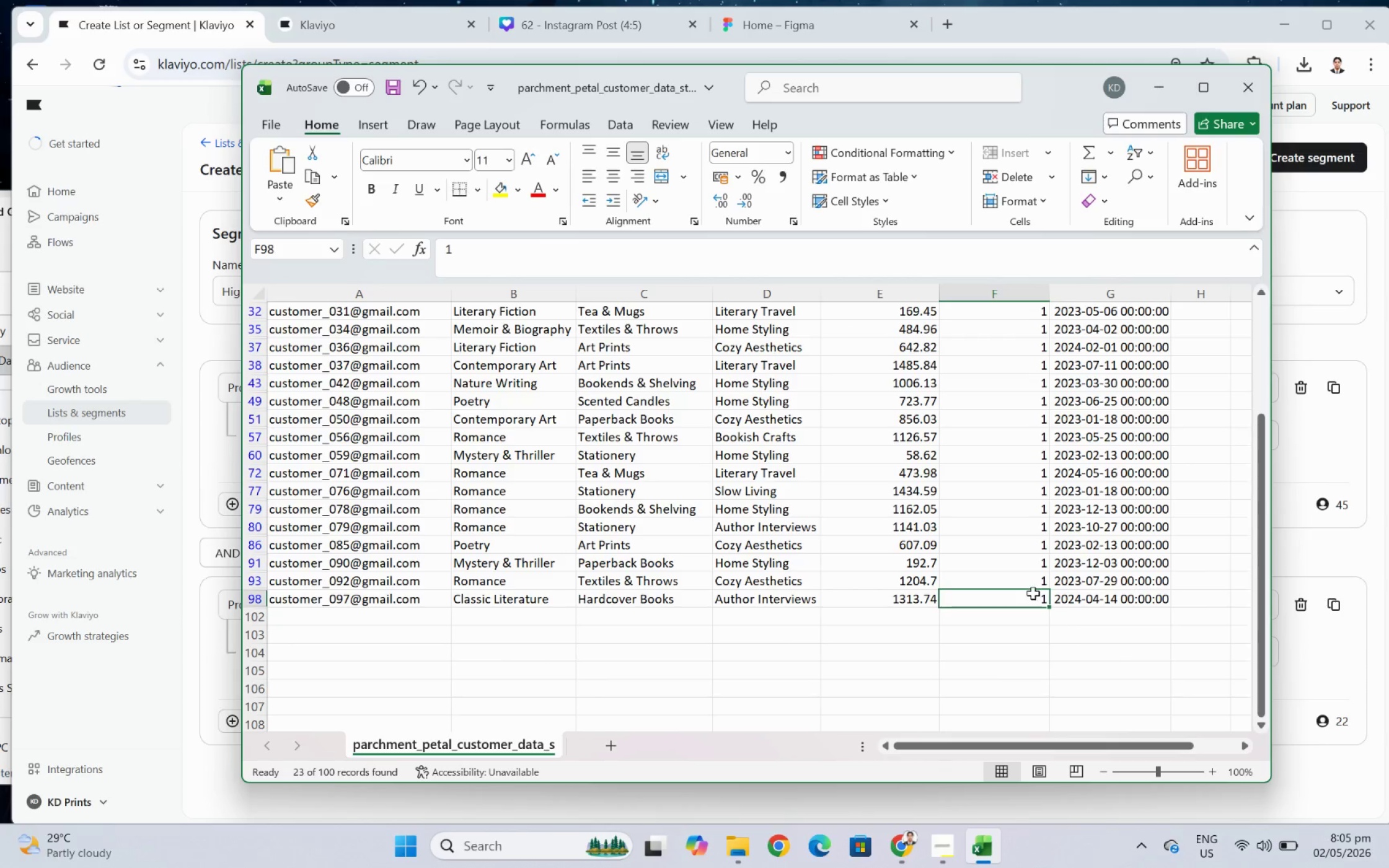 
scroll: coordinate [1052, 436], scroll_direction: up, amount: 6.0
 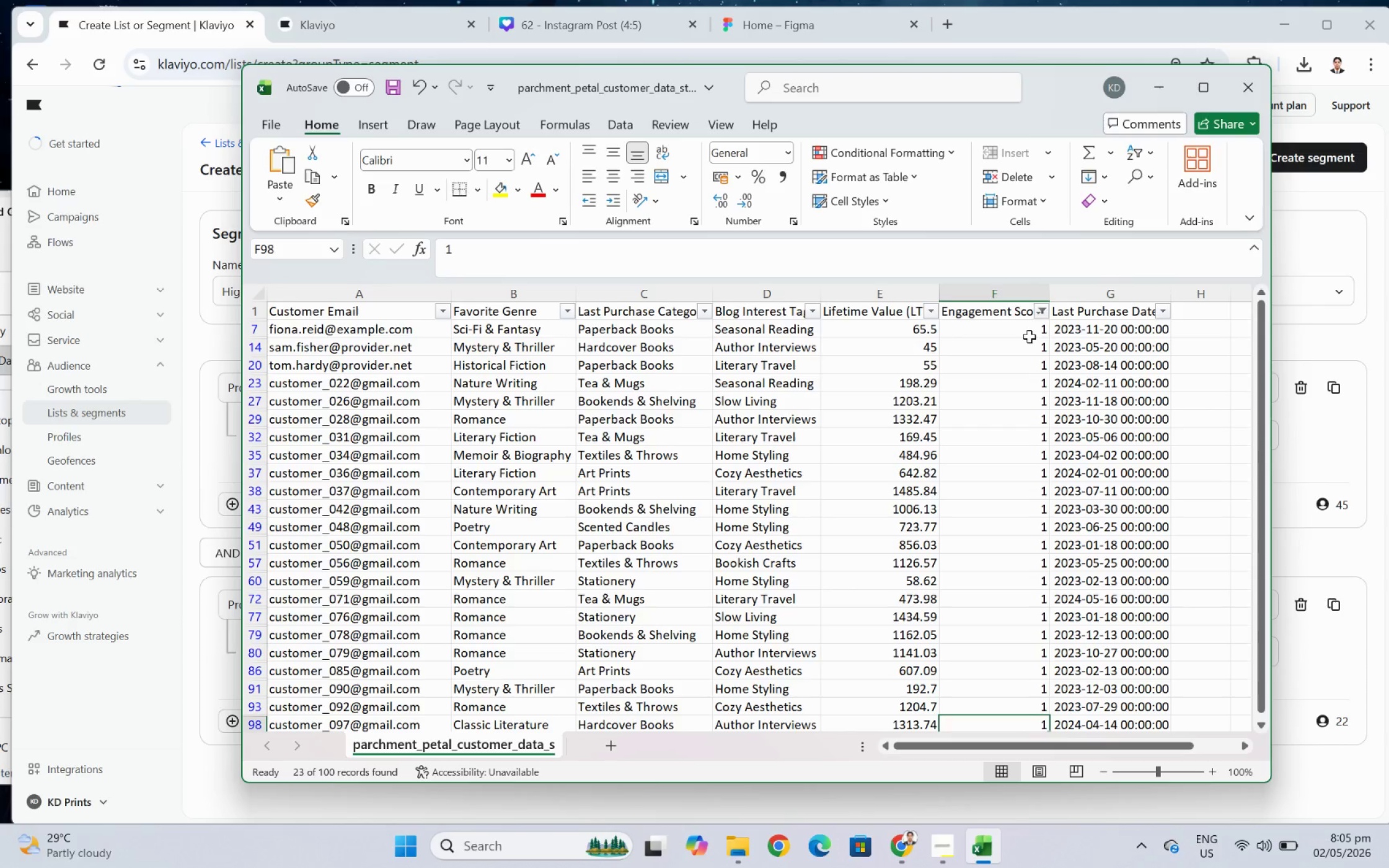 
hold_key(key=ShiftLeft, duration=0.35)
left_click([1029, 329])
 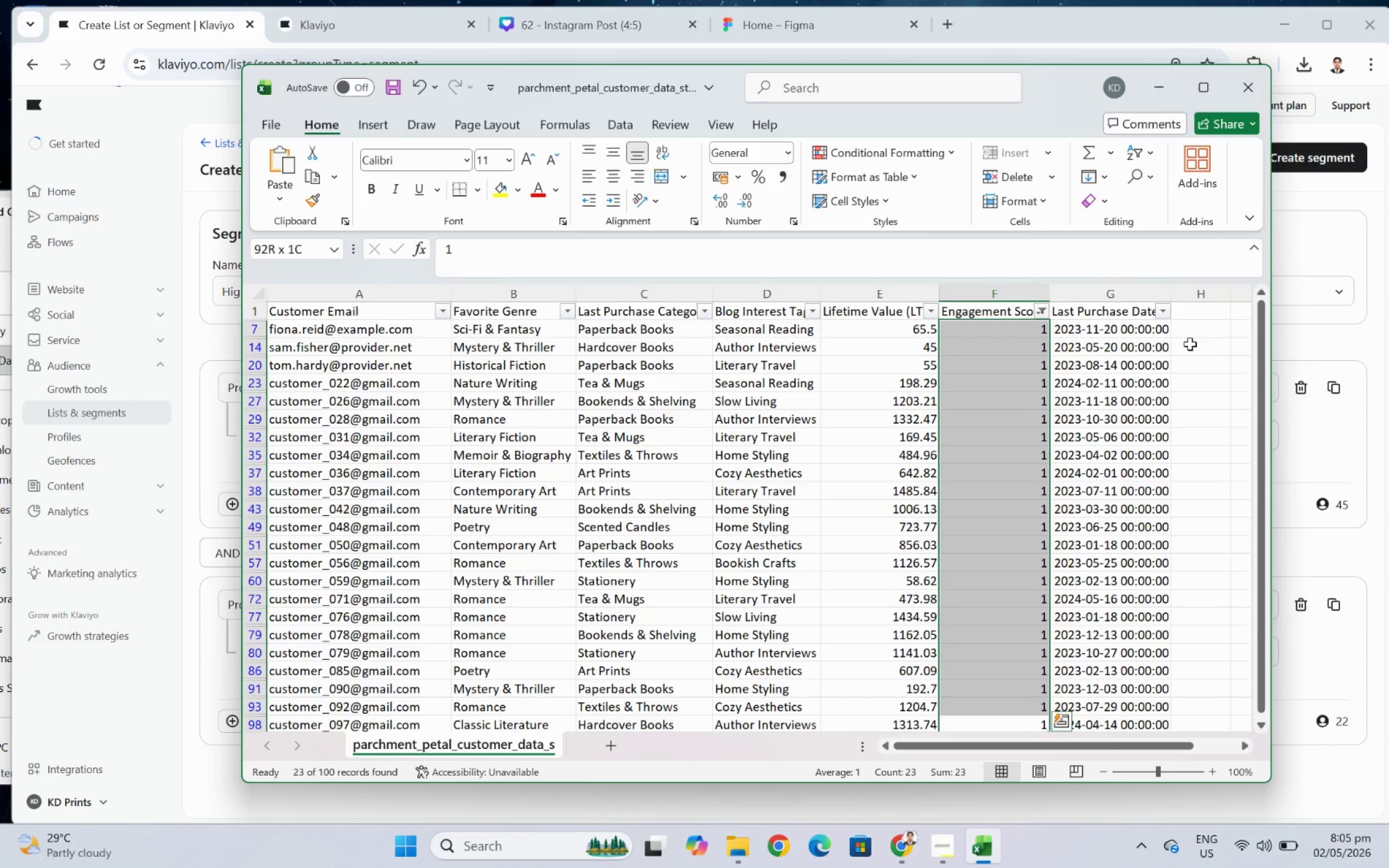 
left_click([1219, 323])
 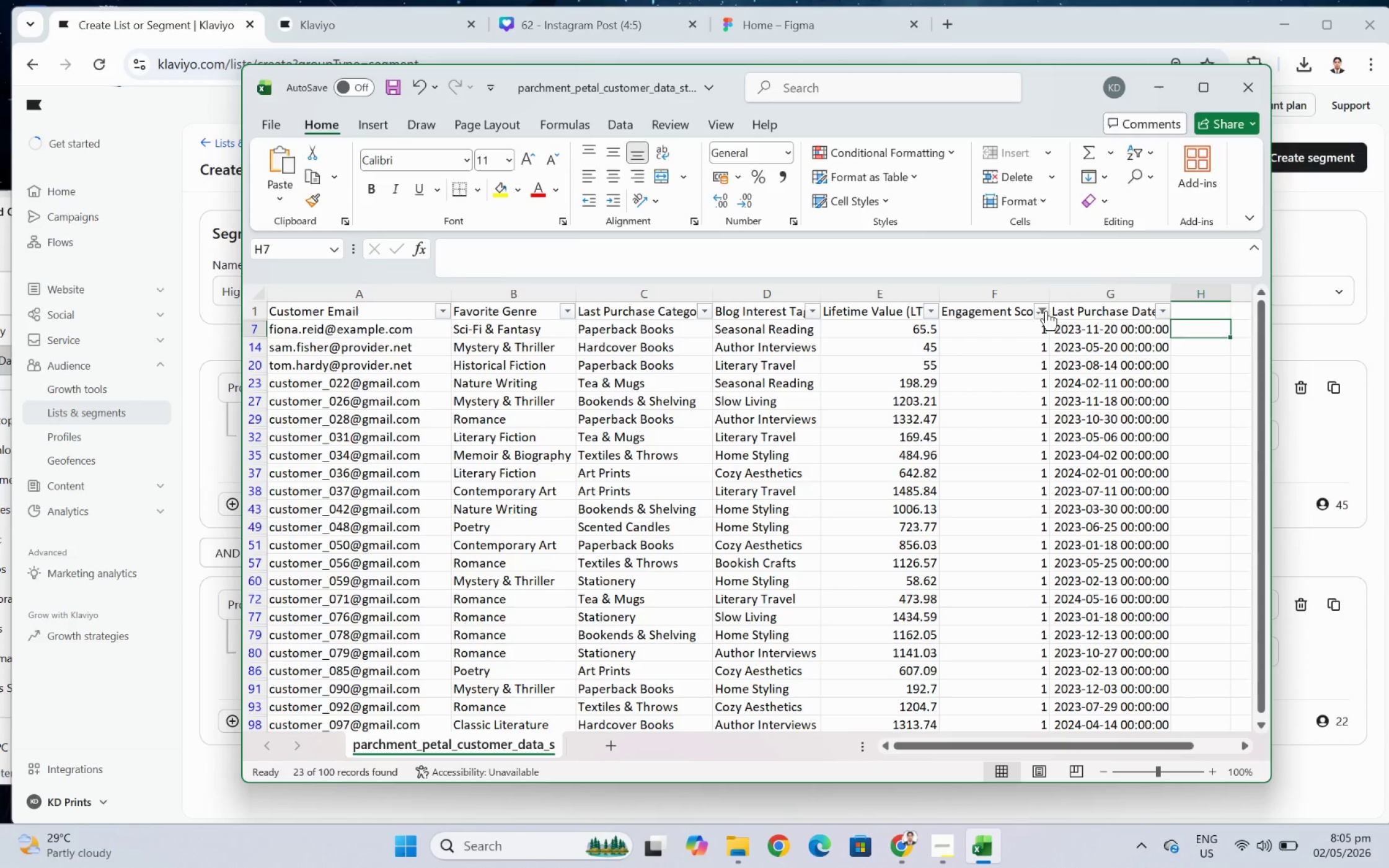 
left_click([1046, 312])
 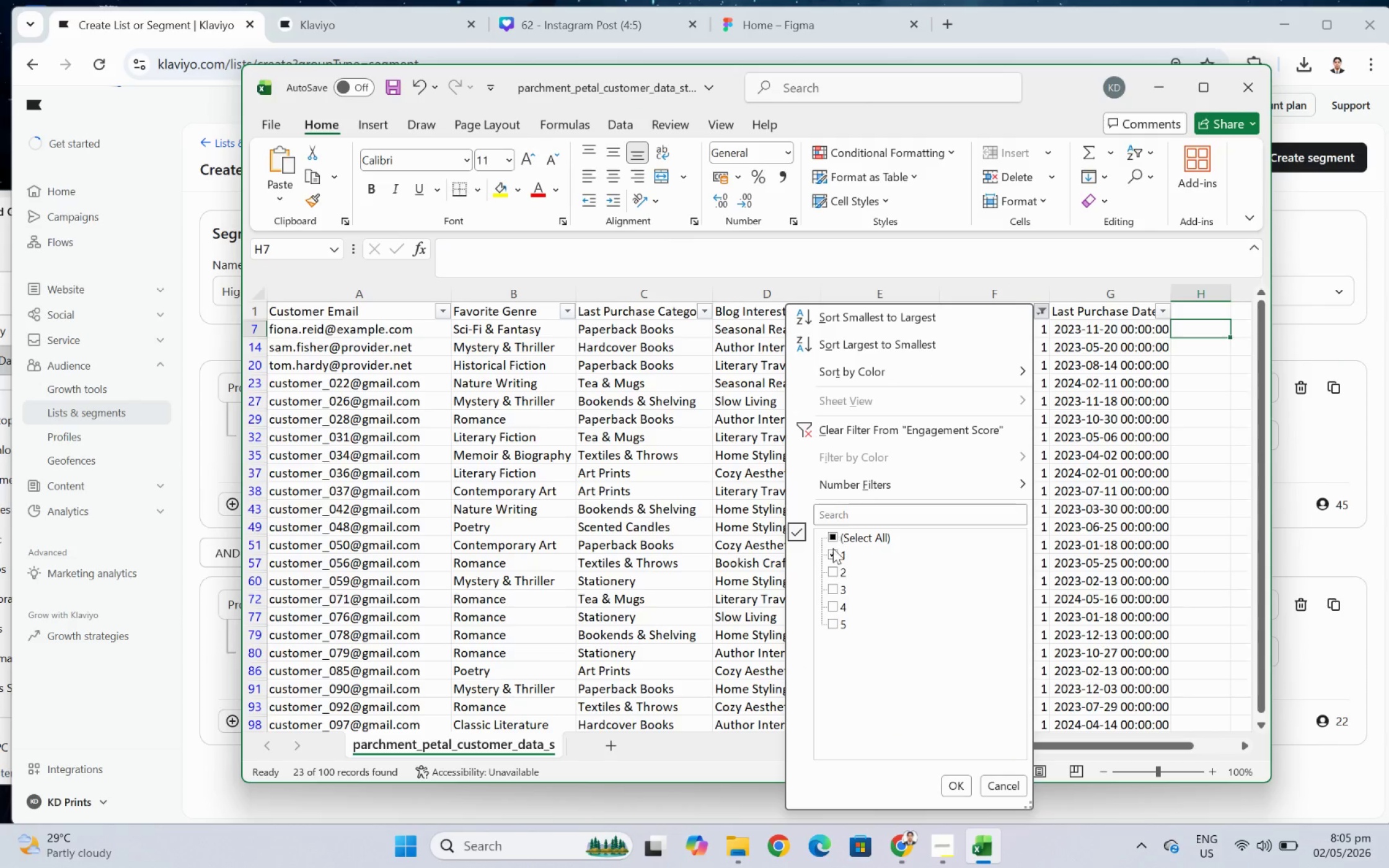 
left_click([831, 559])
 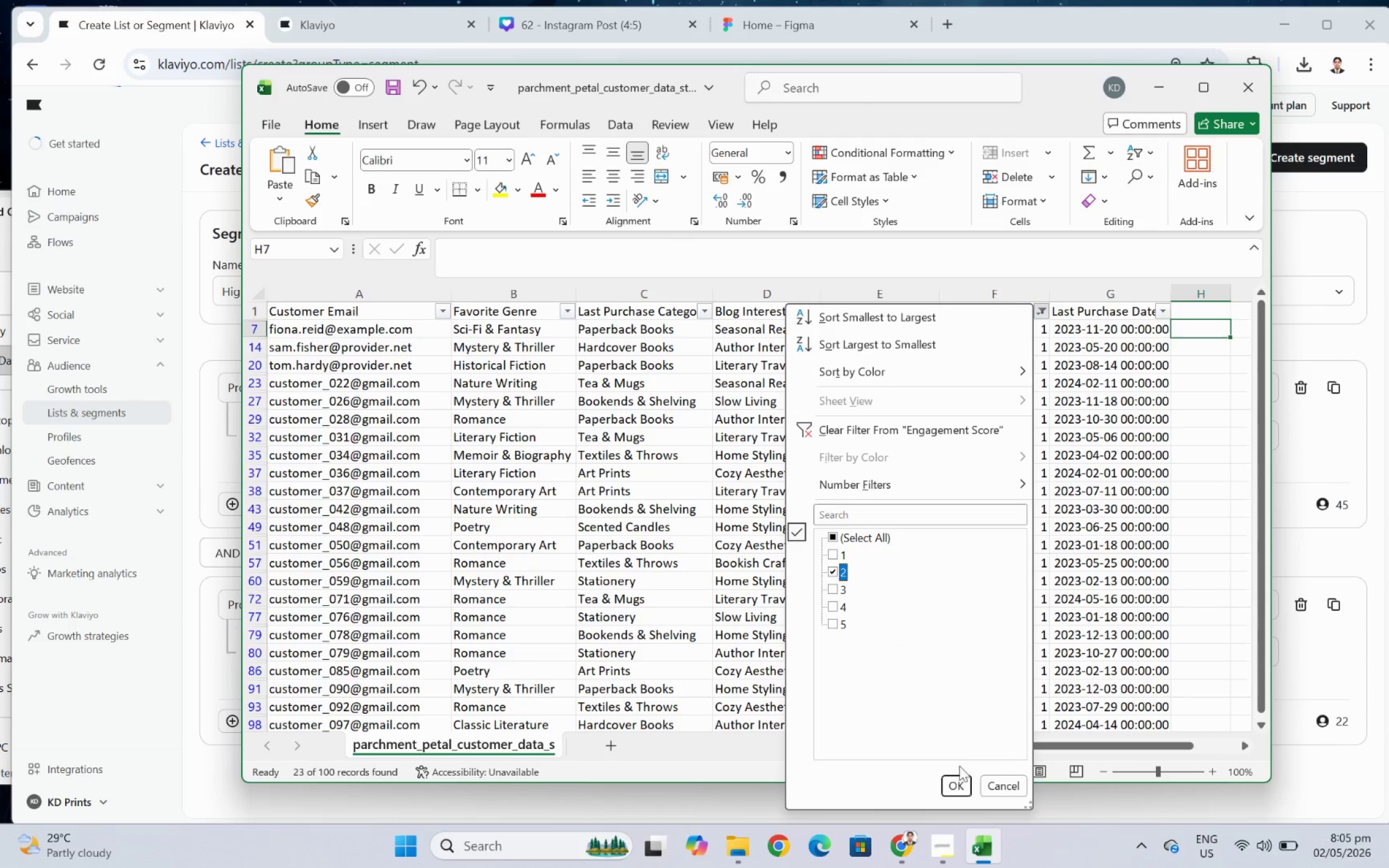 
left_click([958, 786])
 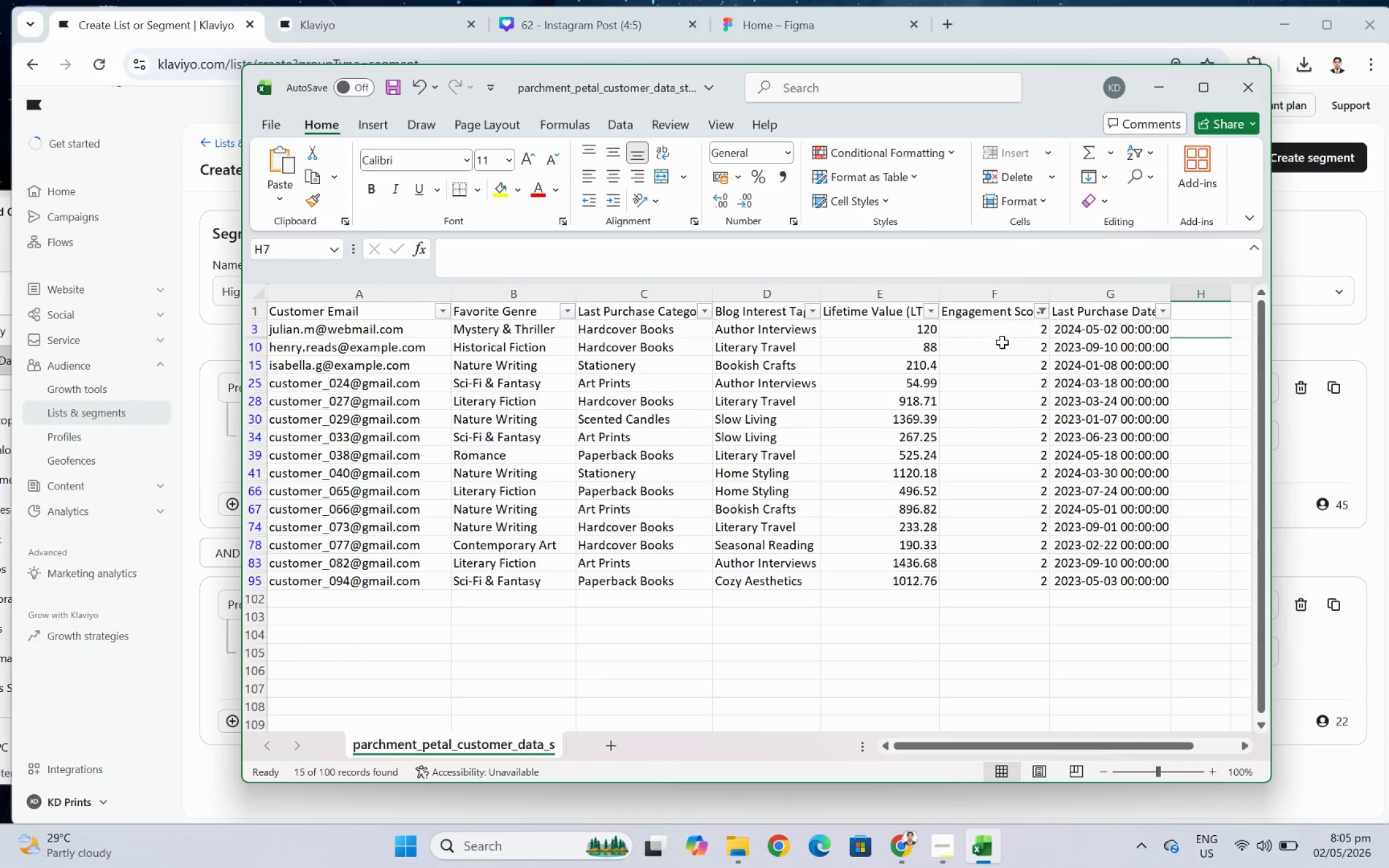 
left_click([1005, 333])
 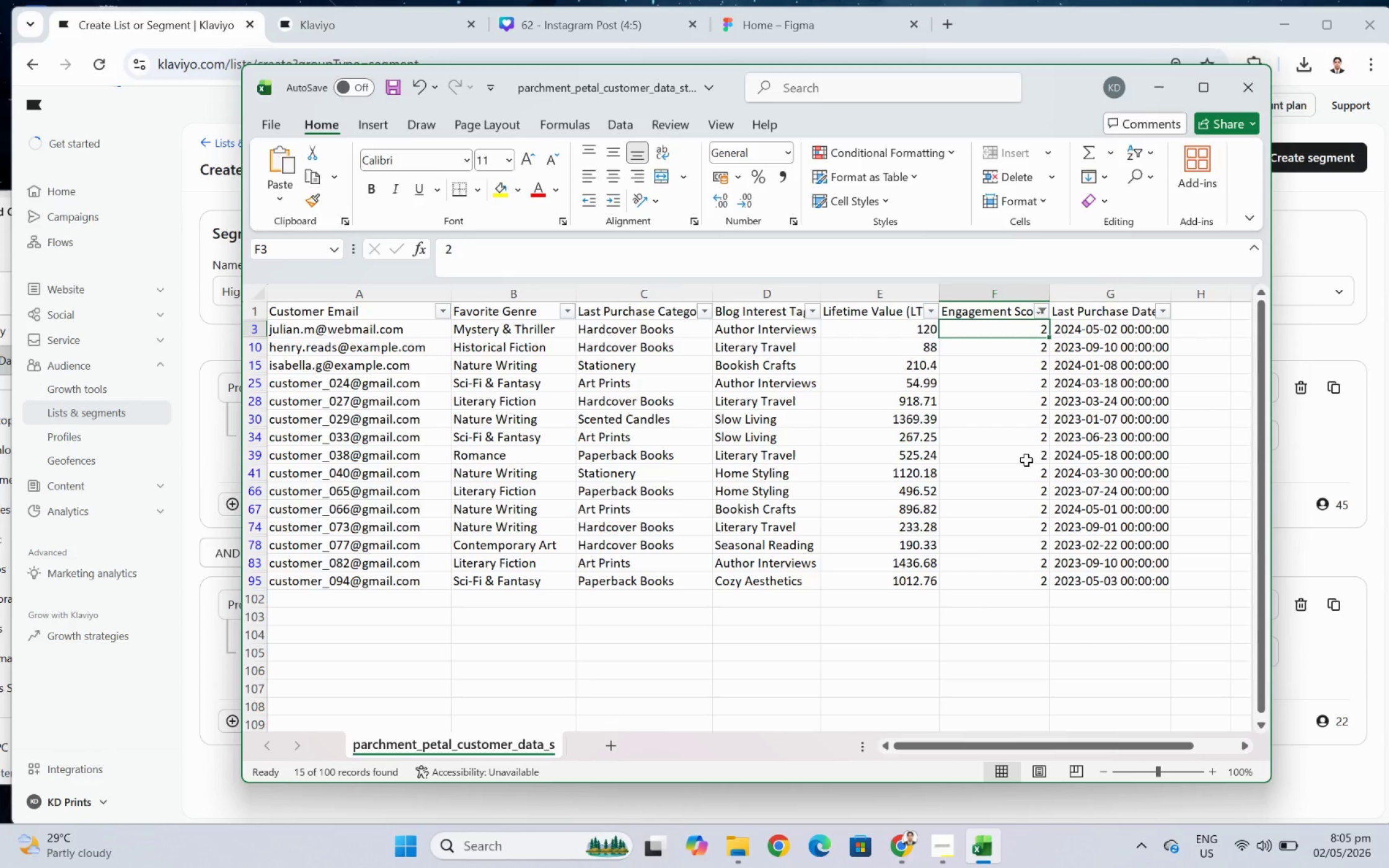 
hold_key(key=ShiftLeft, duration=0.56)
left_click([1033, 582])
 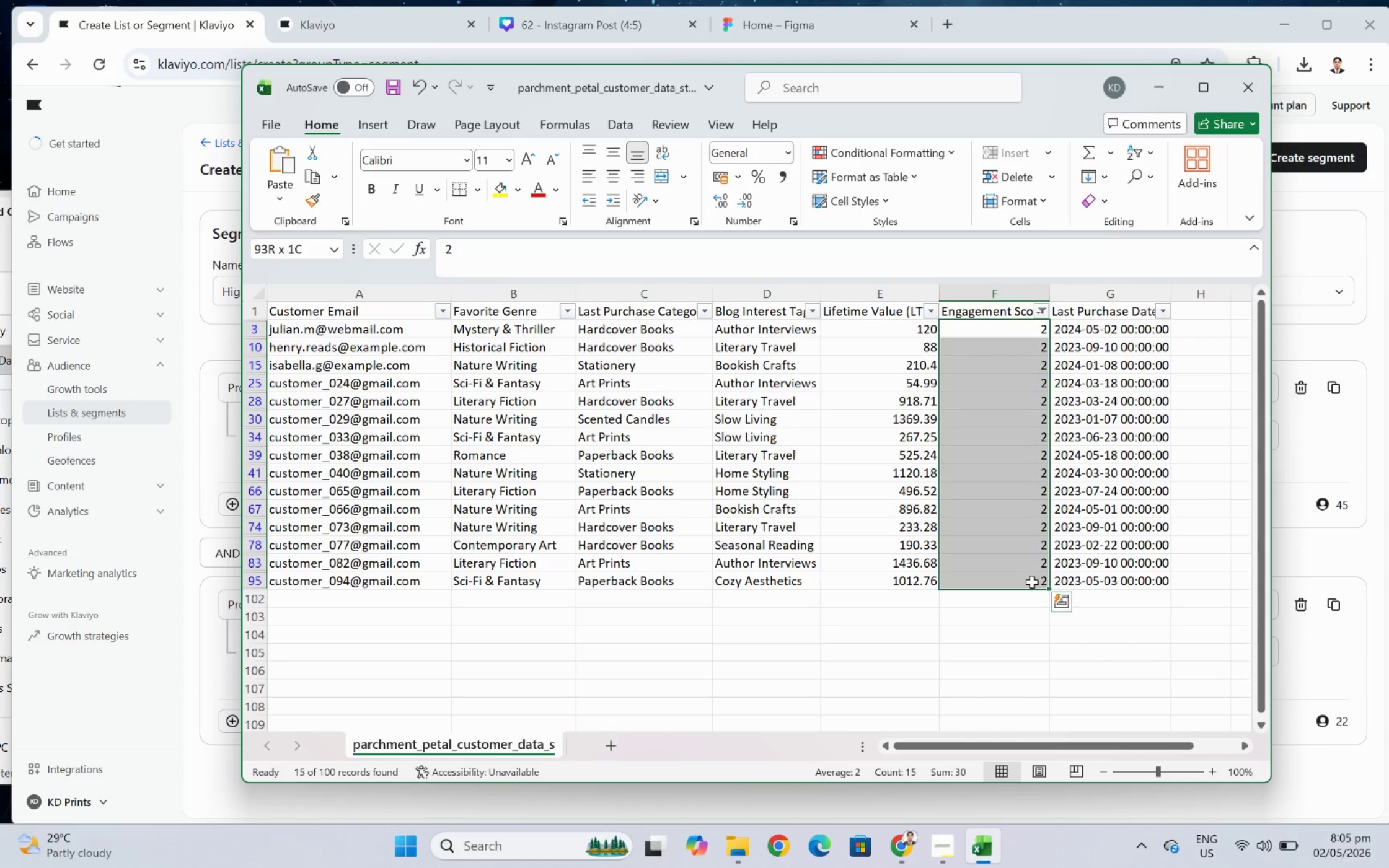 
scroll: coordinate [1013, 445], scroll_direction: up, amount: 2.0
 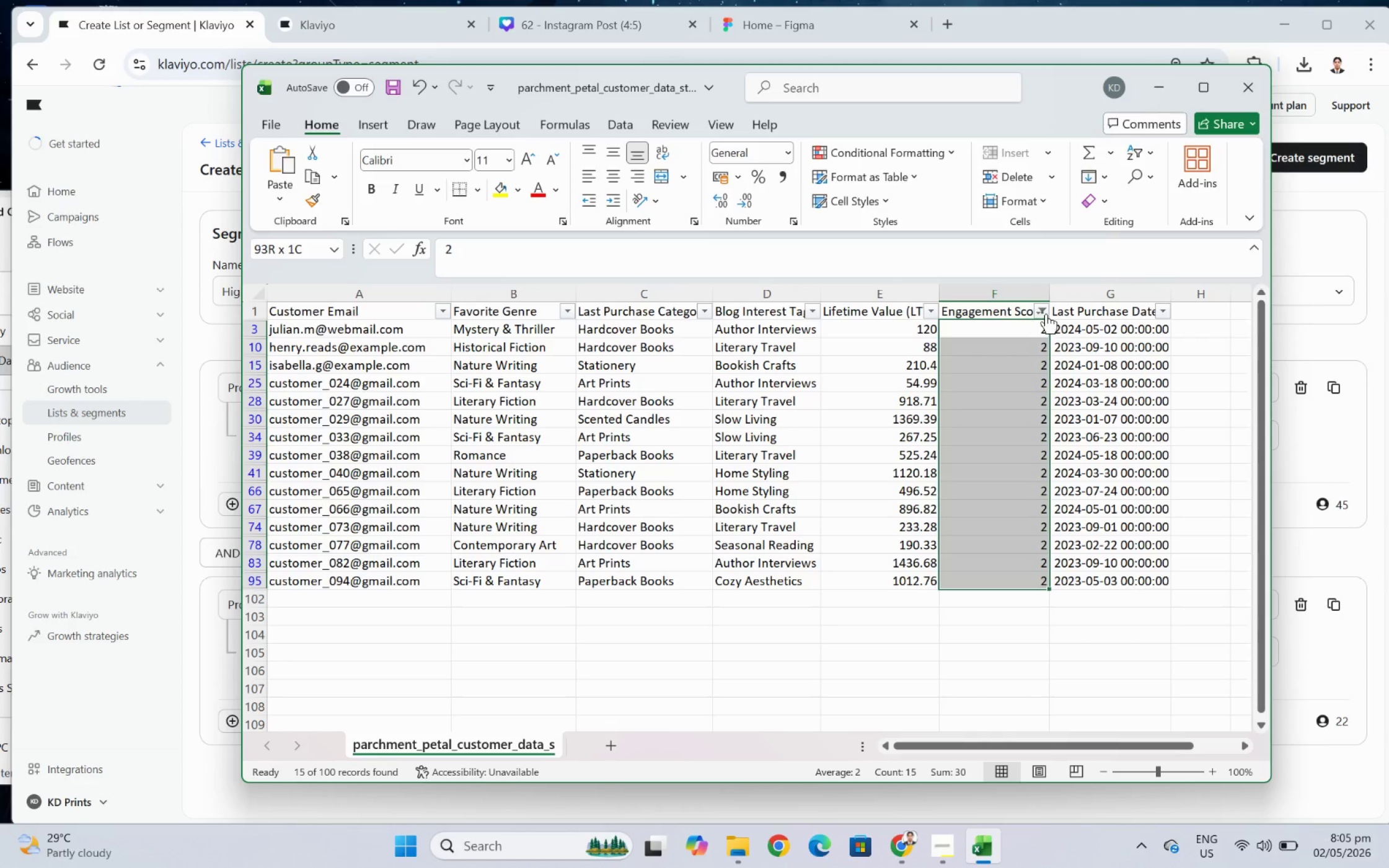 
left_click([1045, 313])
 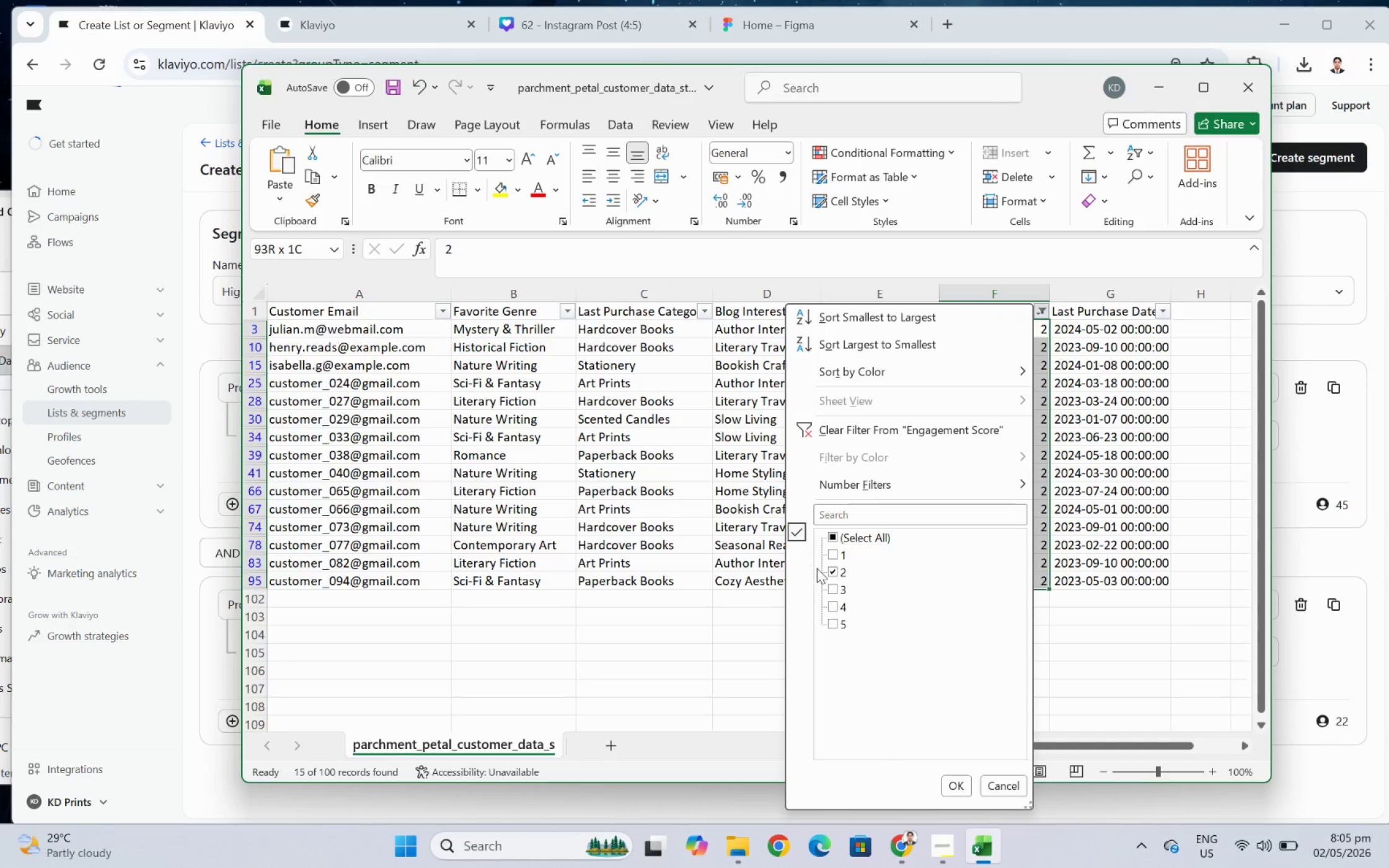 
left_click([831, 572])
 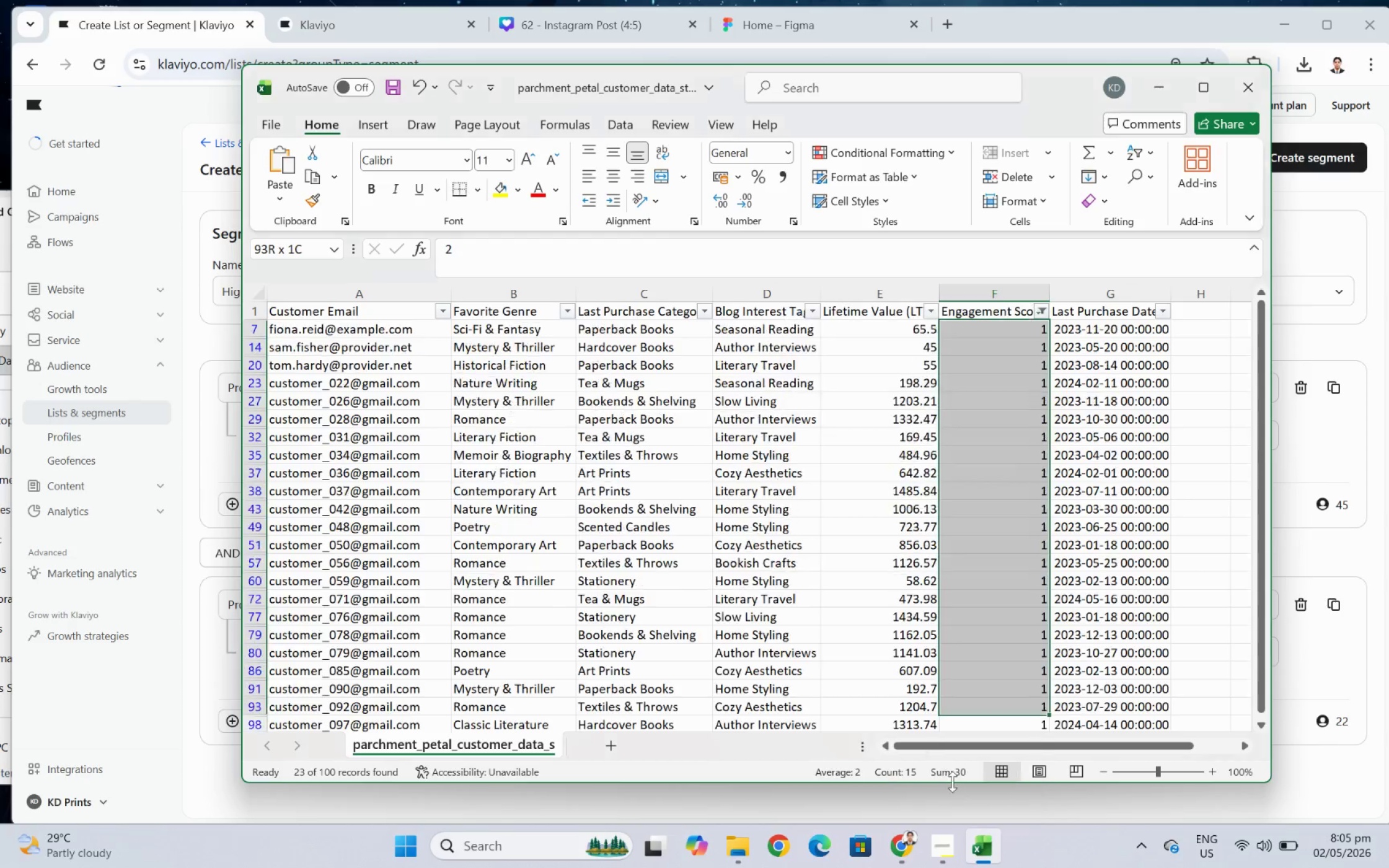 
scroll: coordinate [969, 709], scroll_direction: down, amount: 4.0
 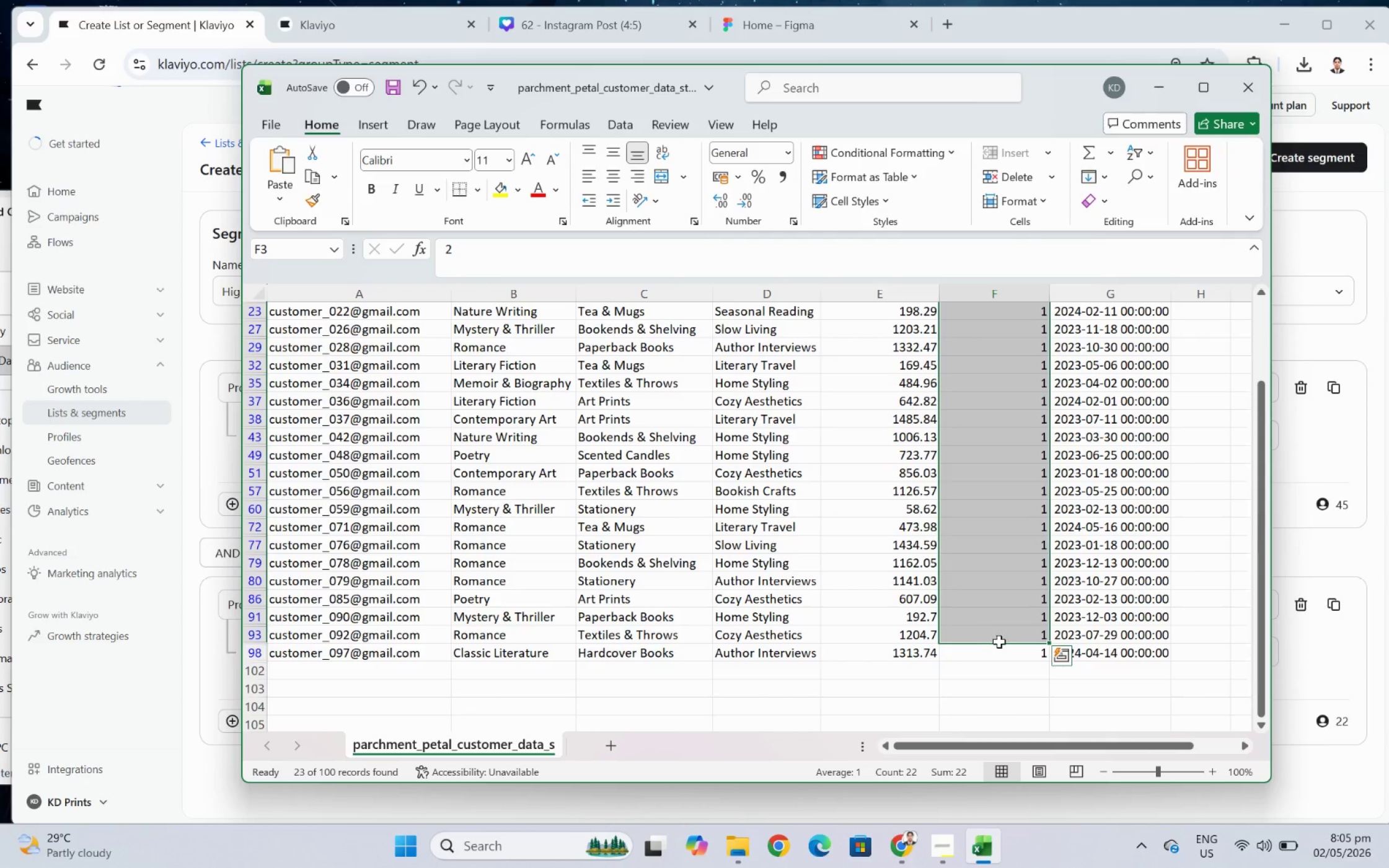 
hold_key(key=ShiftLeft, duration=0.5)
left_click([999, 649])
 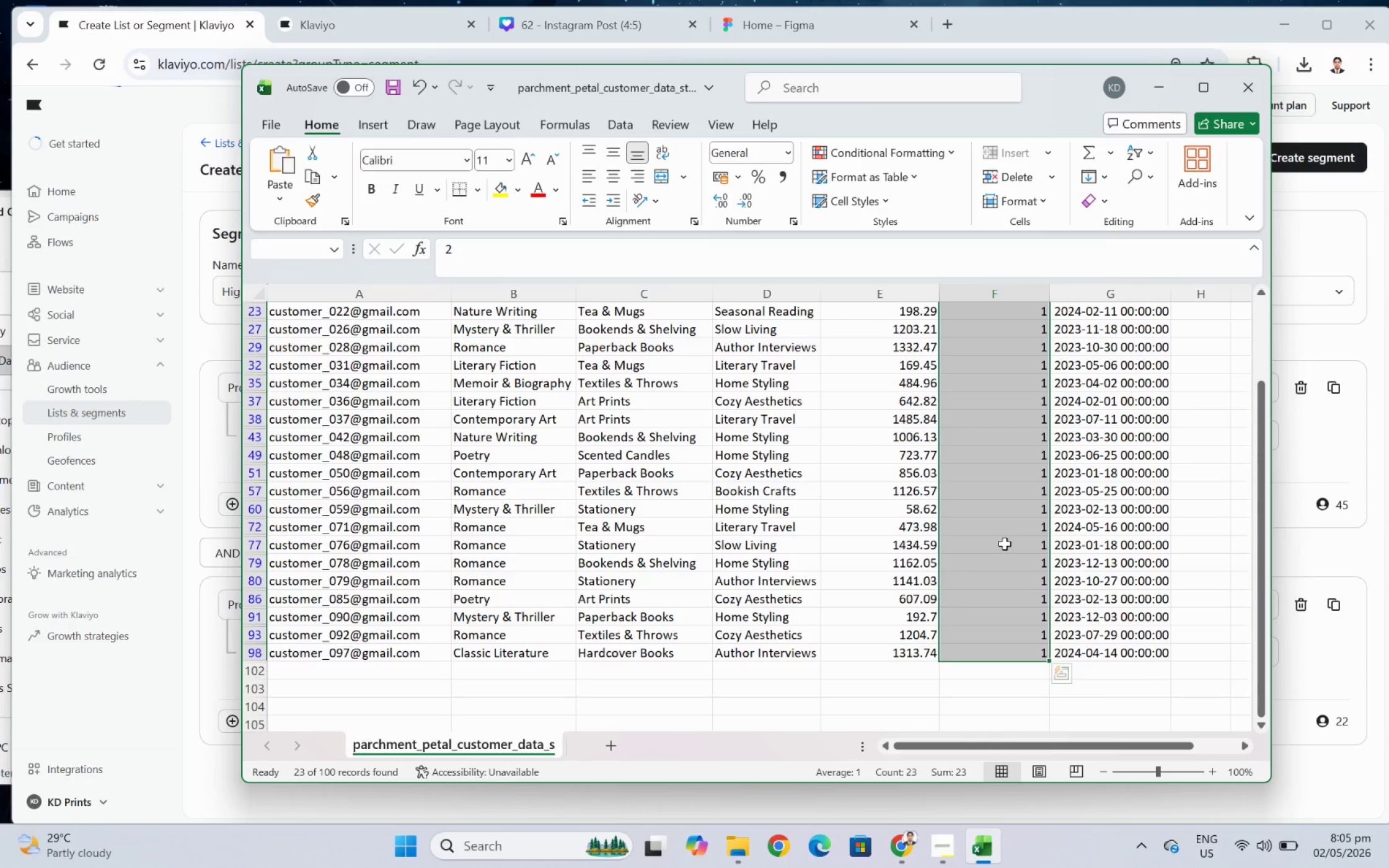 
scroll: coordinate [1004, 543], scroll_direction: up, amount: 5.0
 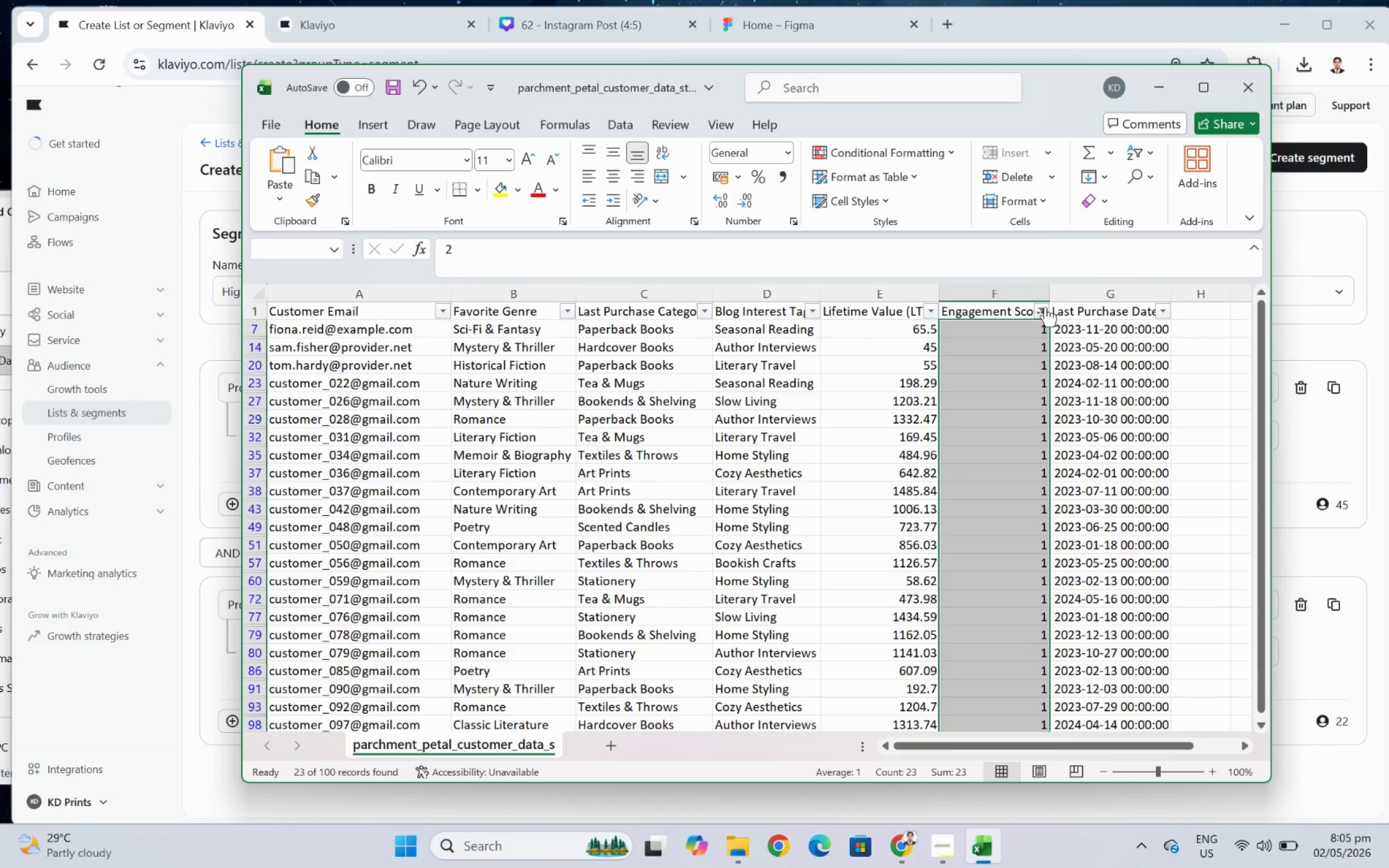 
left_click([1040, 309])
 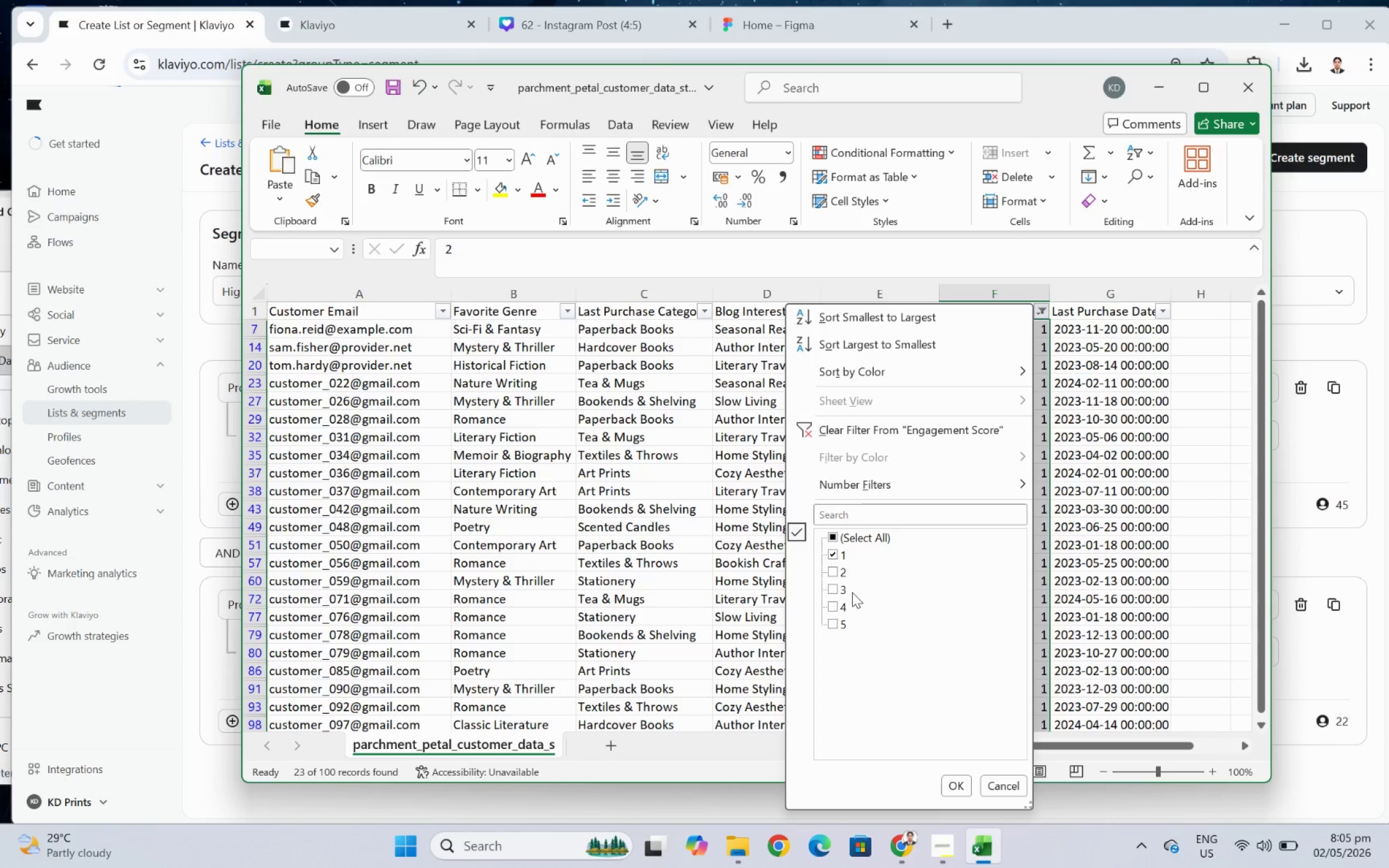 
left_click([840, 590])
 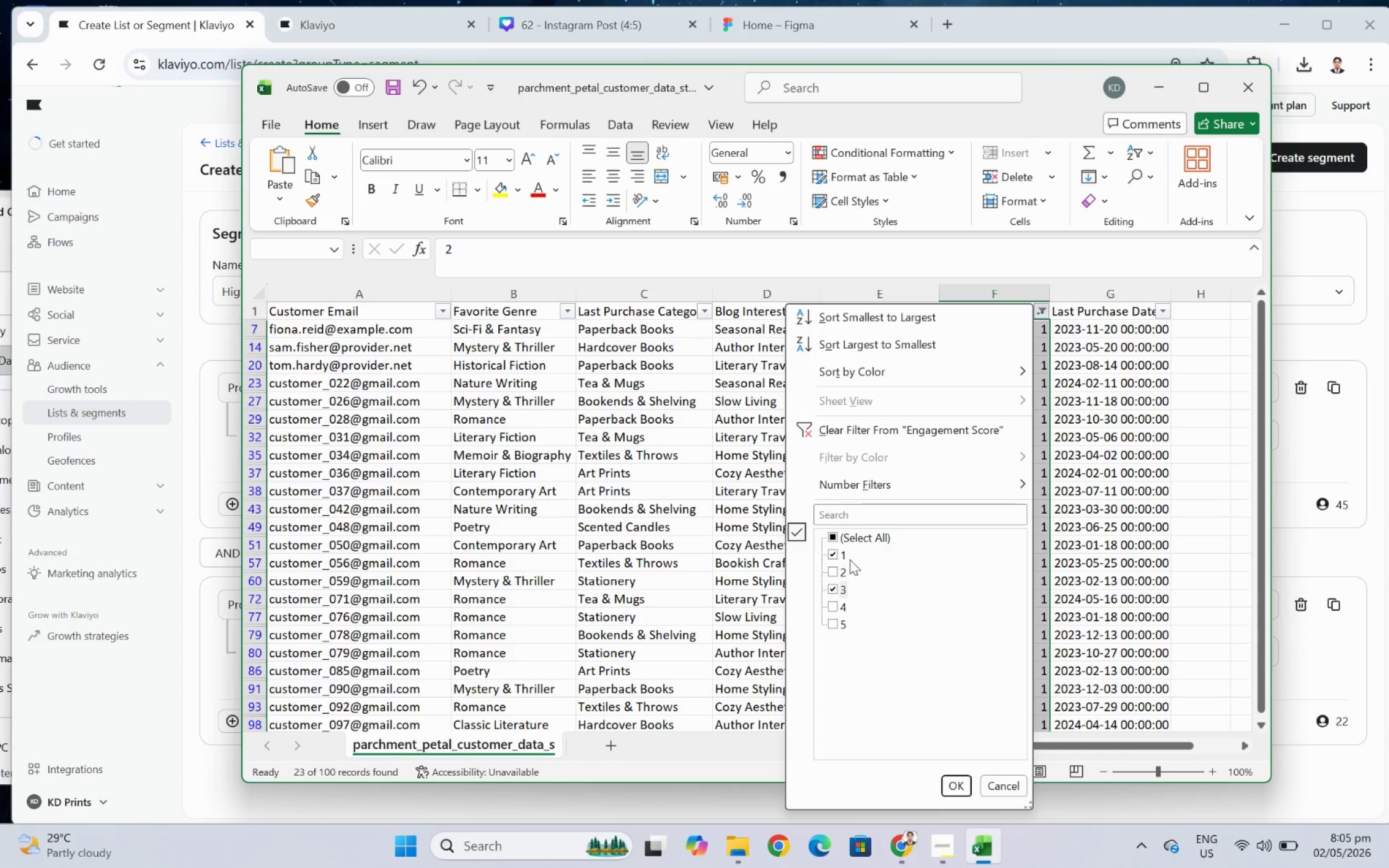 
left_click([834, 555])